 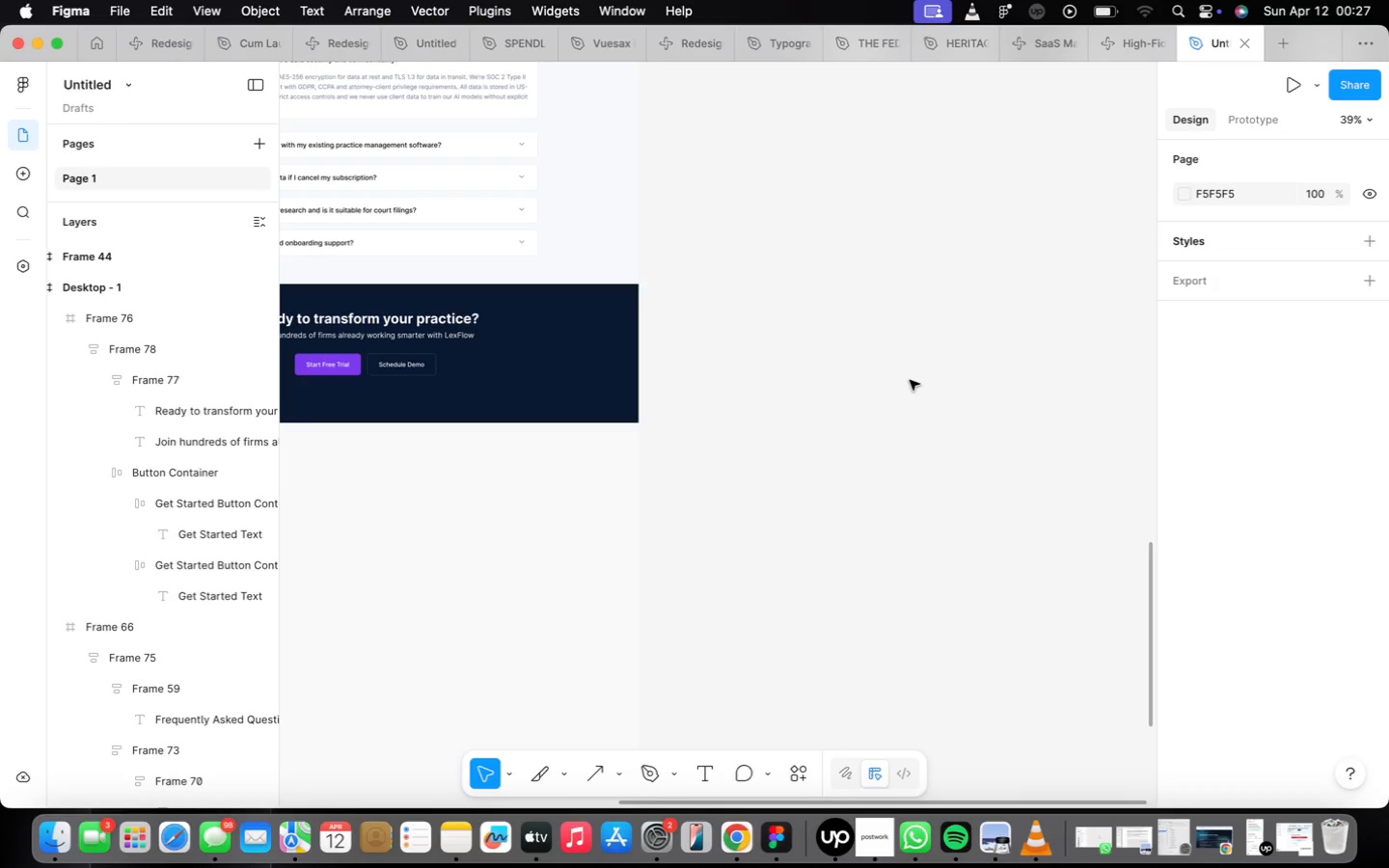 
key(F)
 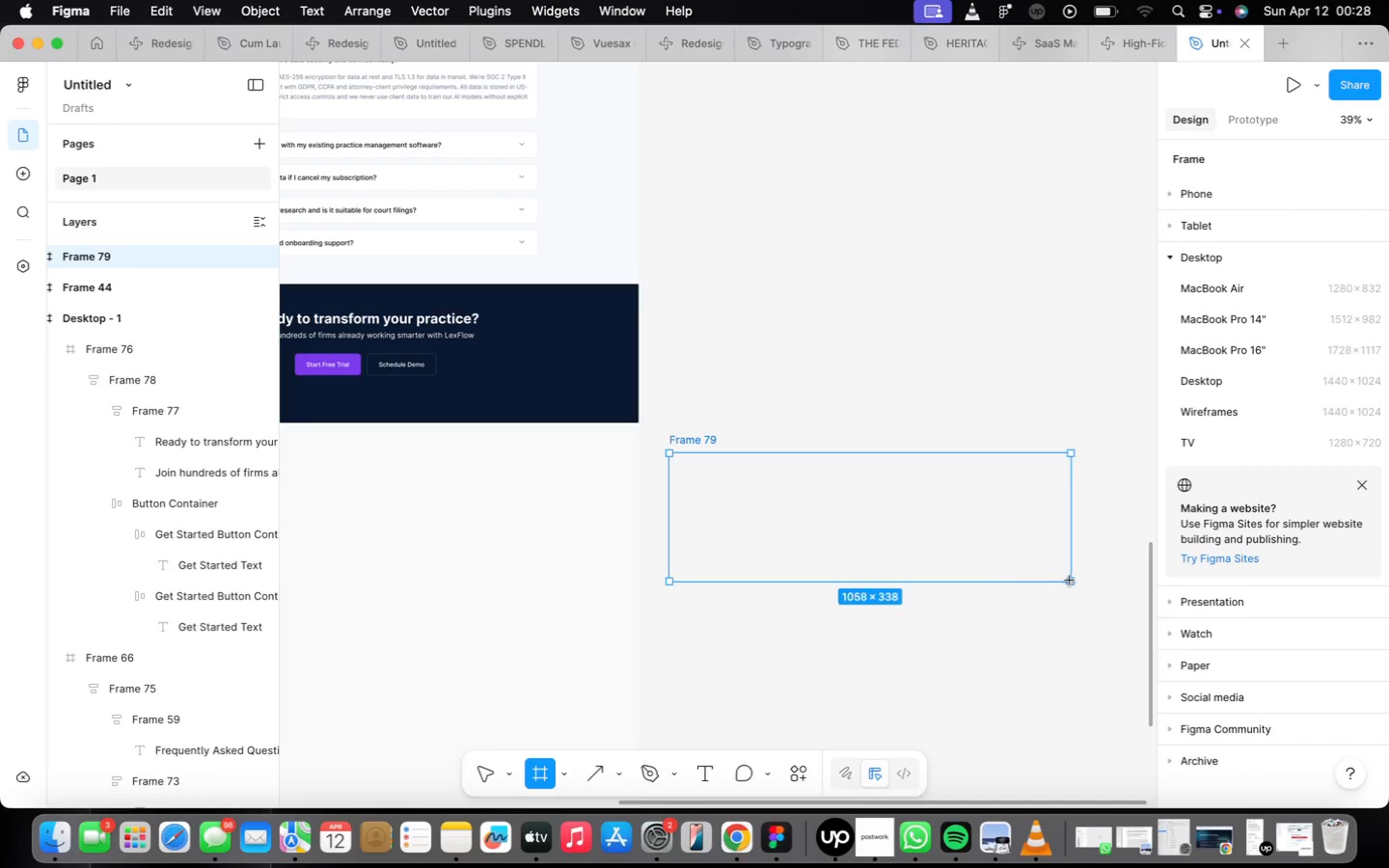 
wait(13.7)
 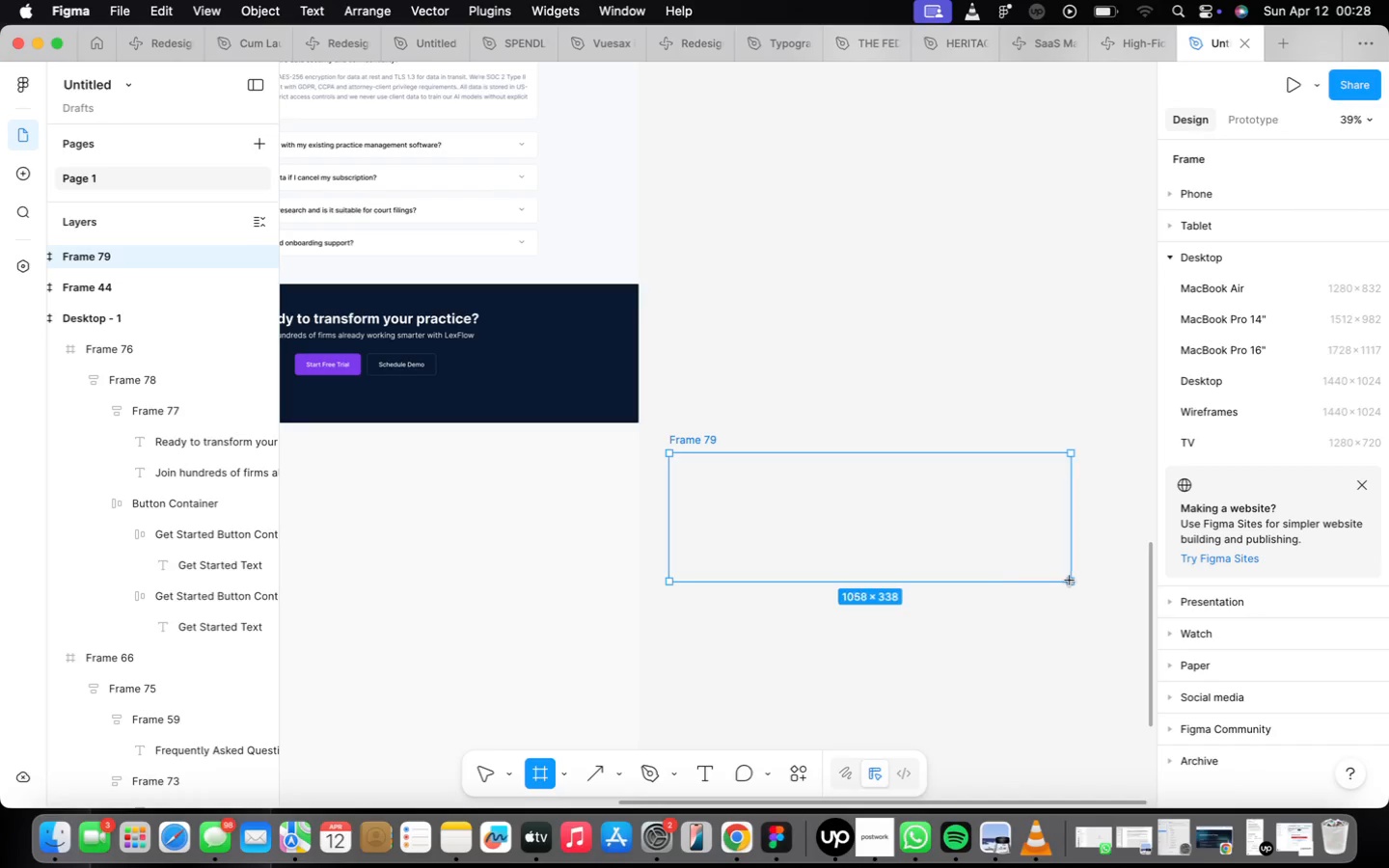 
scroll: coordinate [735, 499], scroll_direction: down, amount: 16.0
 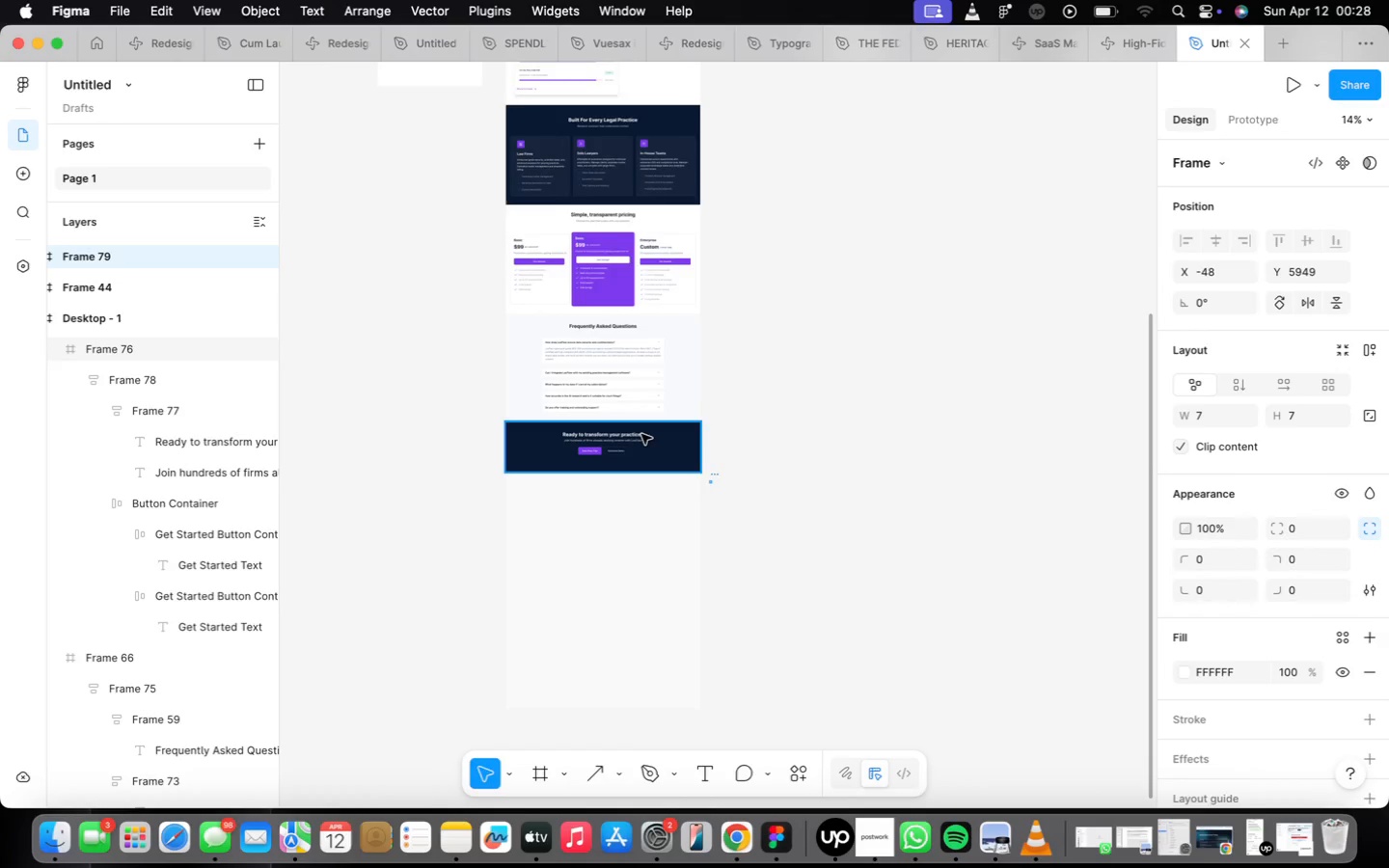 
scroll: coordinate [641, 440], scroll_direction: up, amount: 22.0
 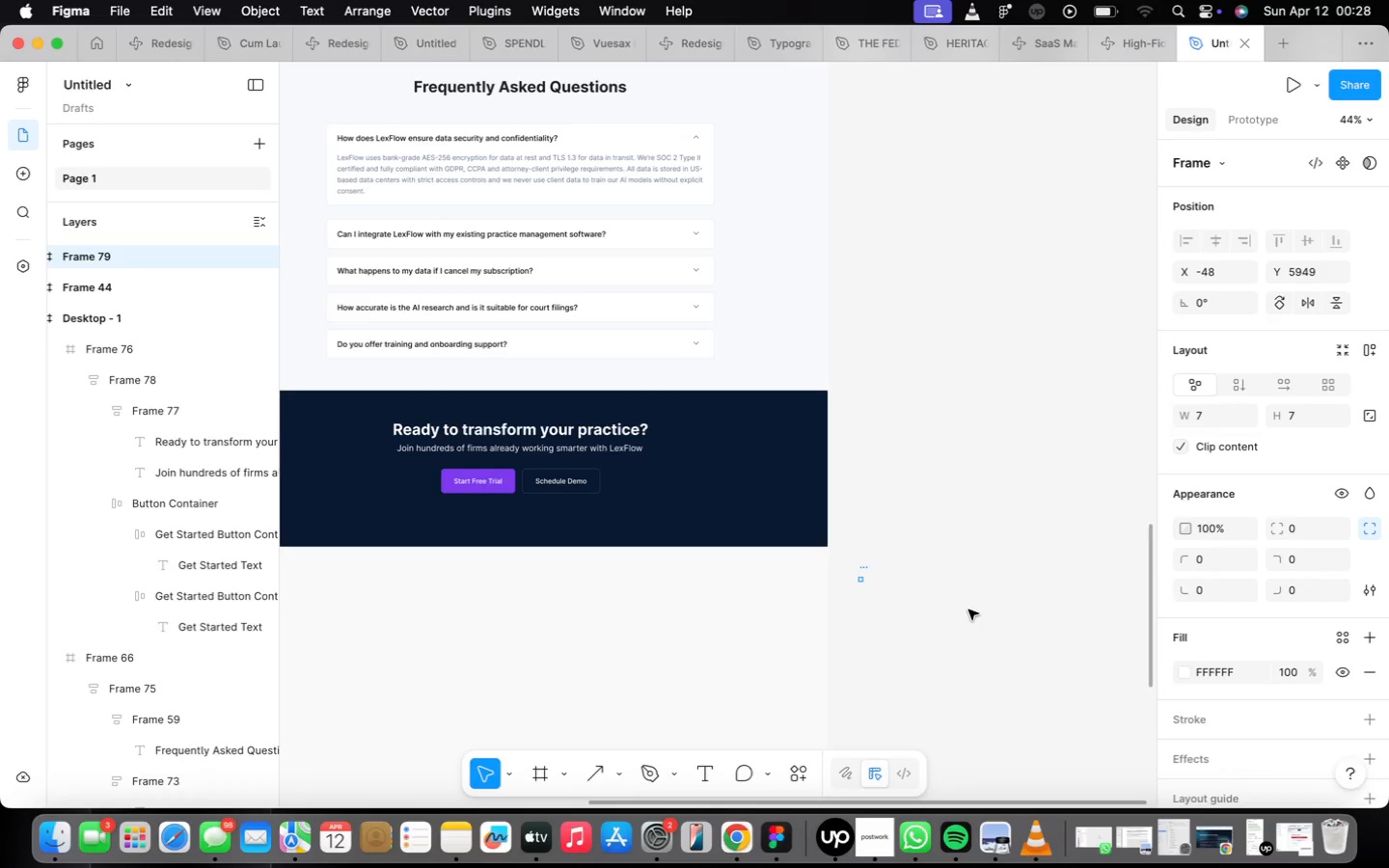 
key(Meta+CommandLeft)
 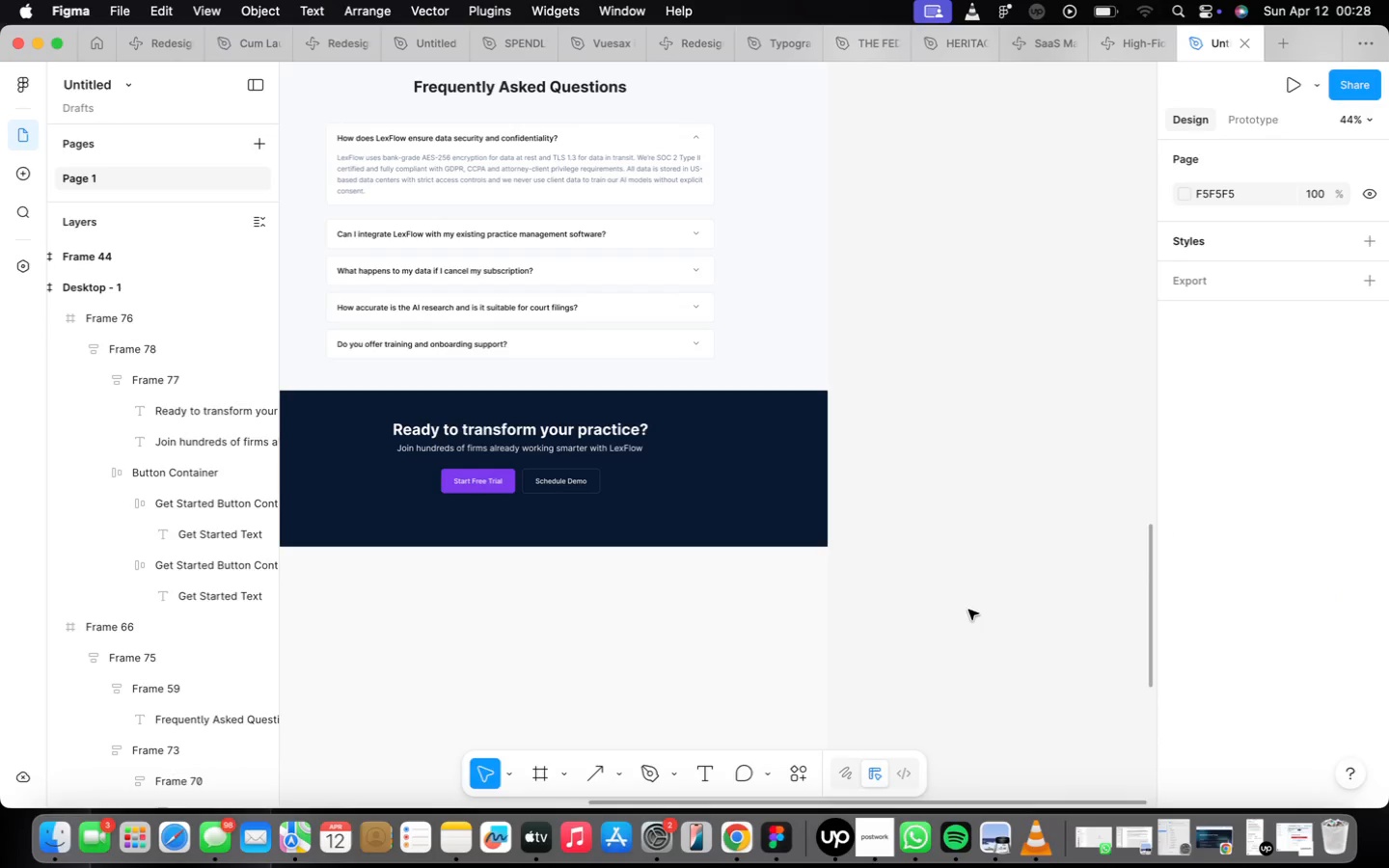 
key(Meta+Z)
 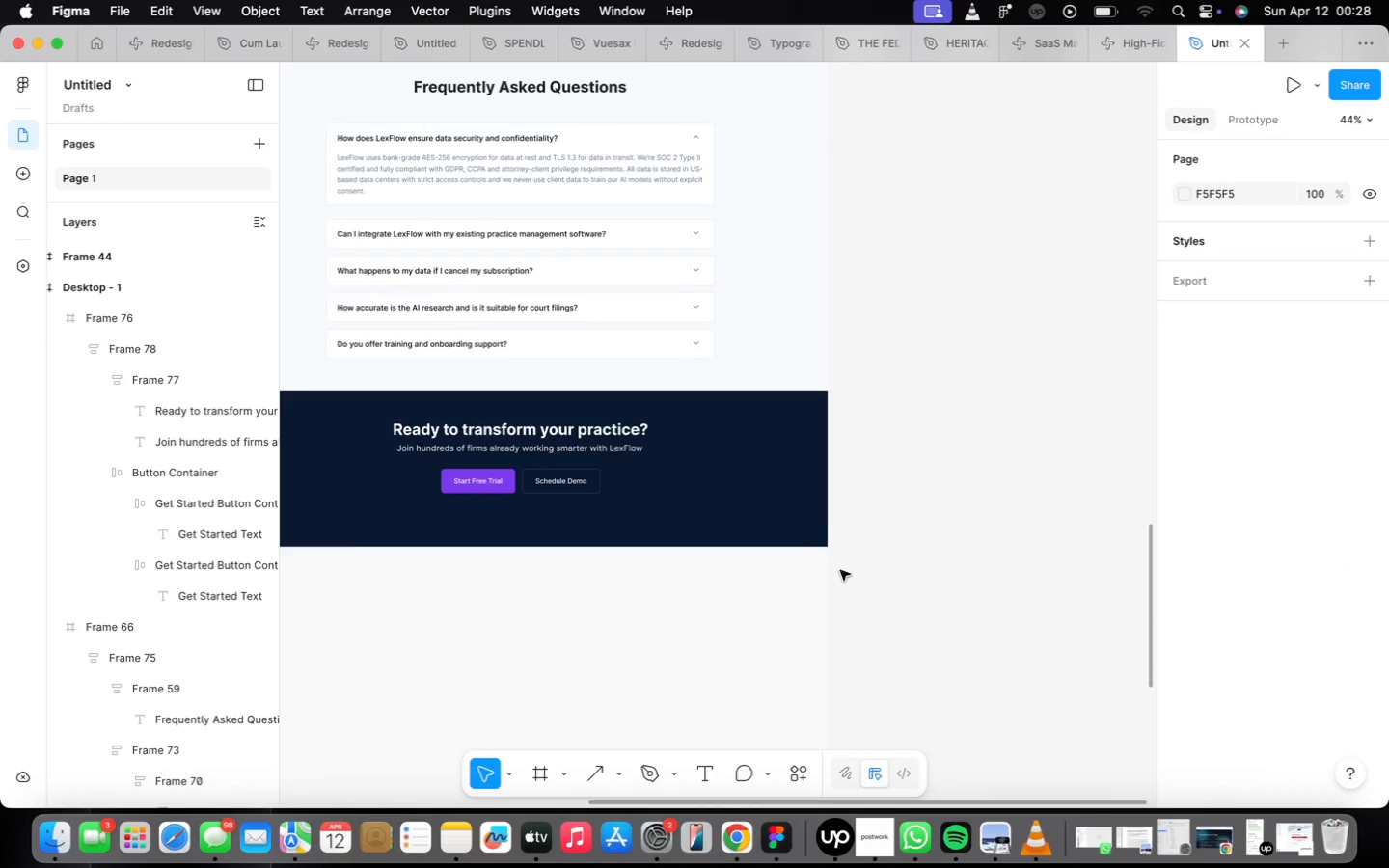 
scroll: coordinate [843, 566], scroll_direction: down, amount: 17.0
 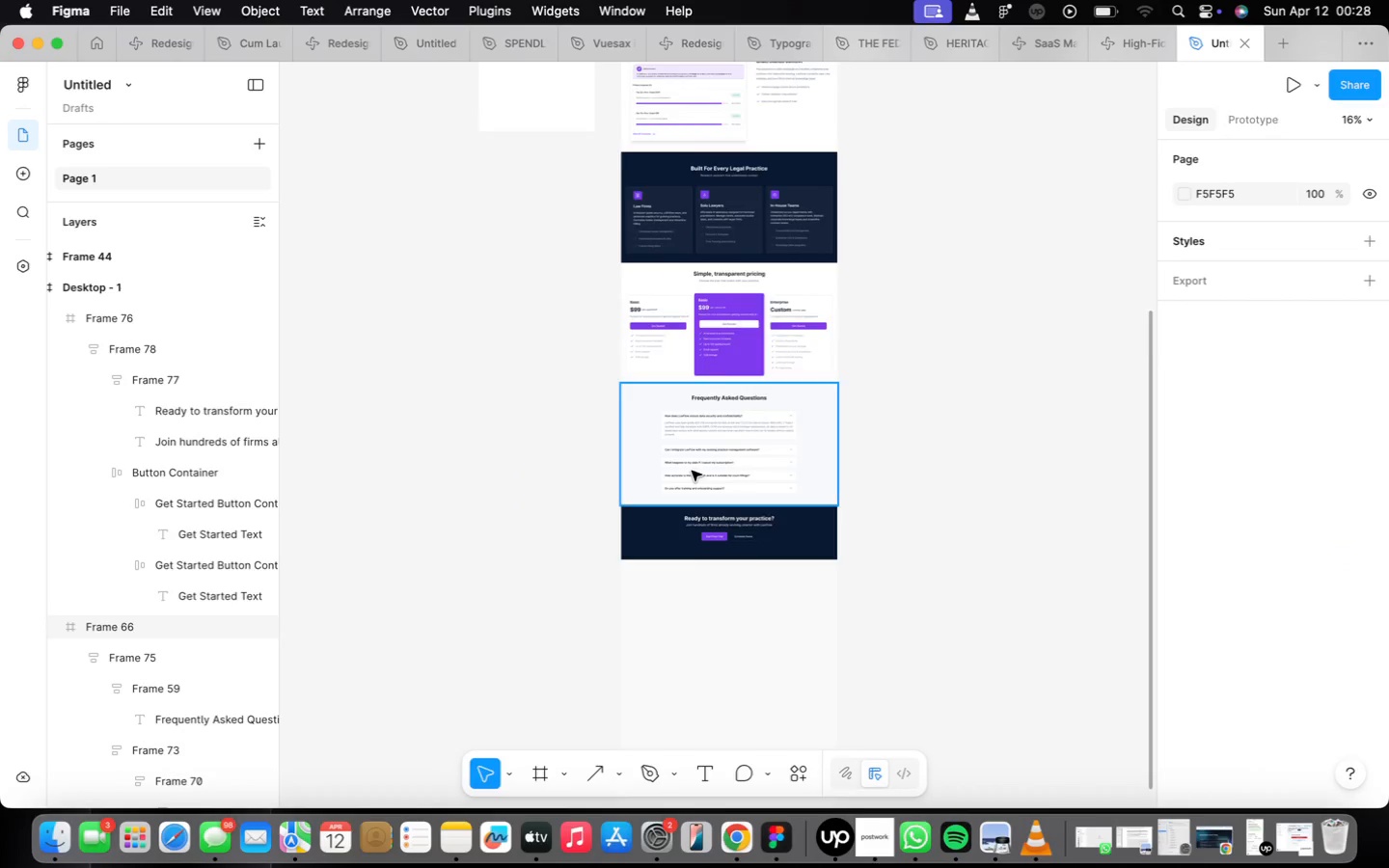 
scroll: coordinate [691, 478], scroll_direction: up, amount: 21.0
 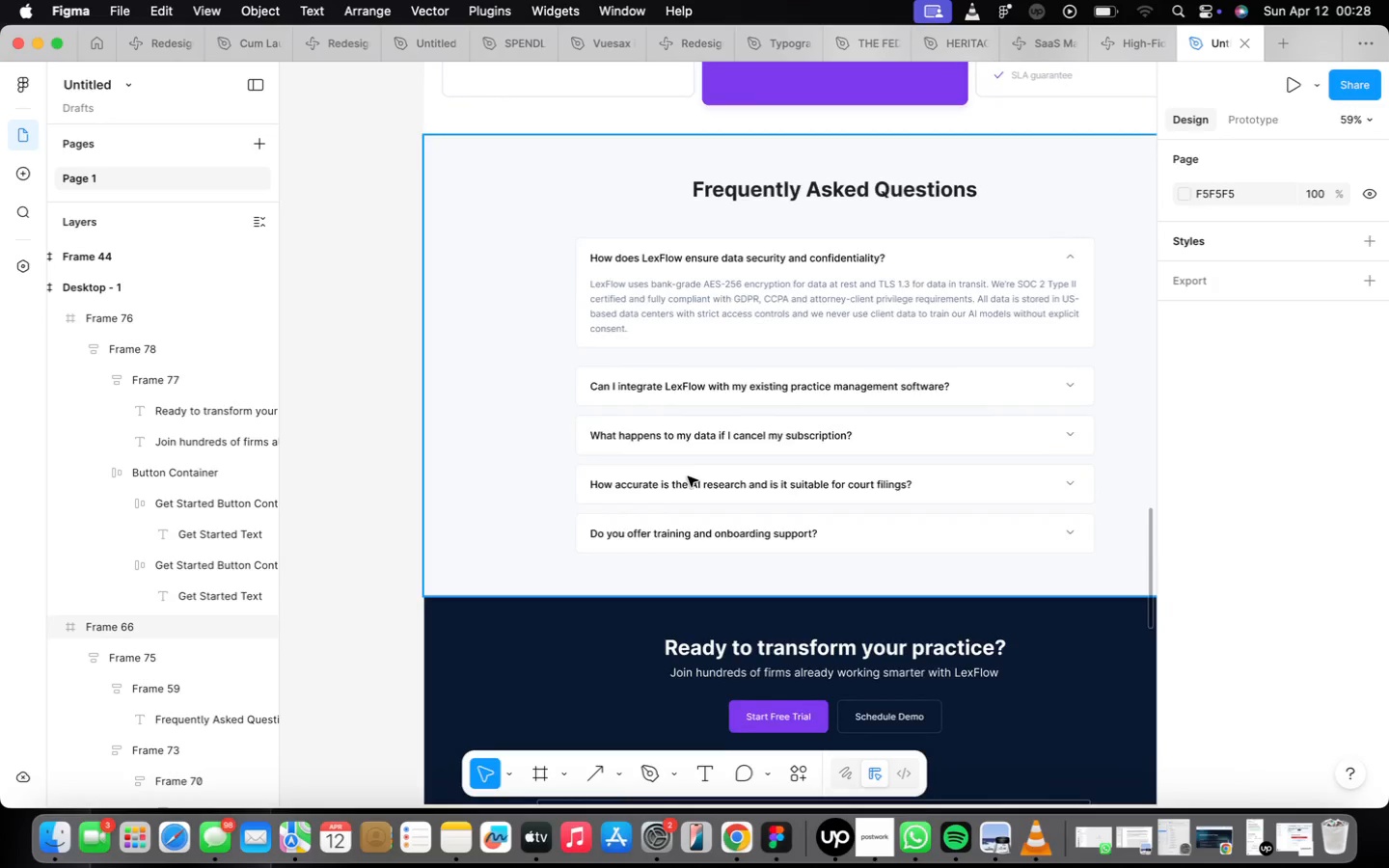 
scroll: coordinate [694, 479], scroll_direction: down, amount: 22.0
 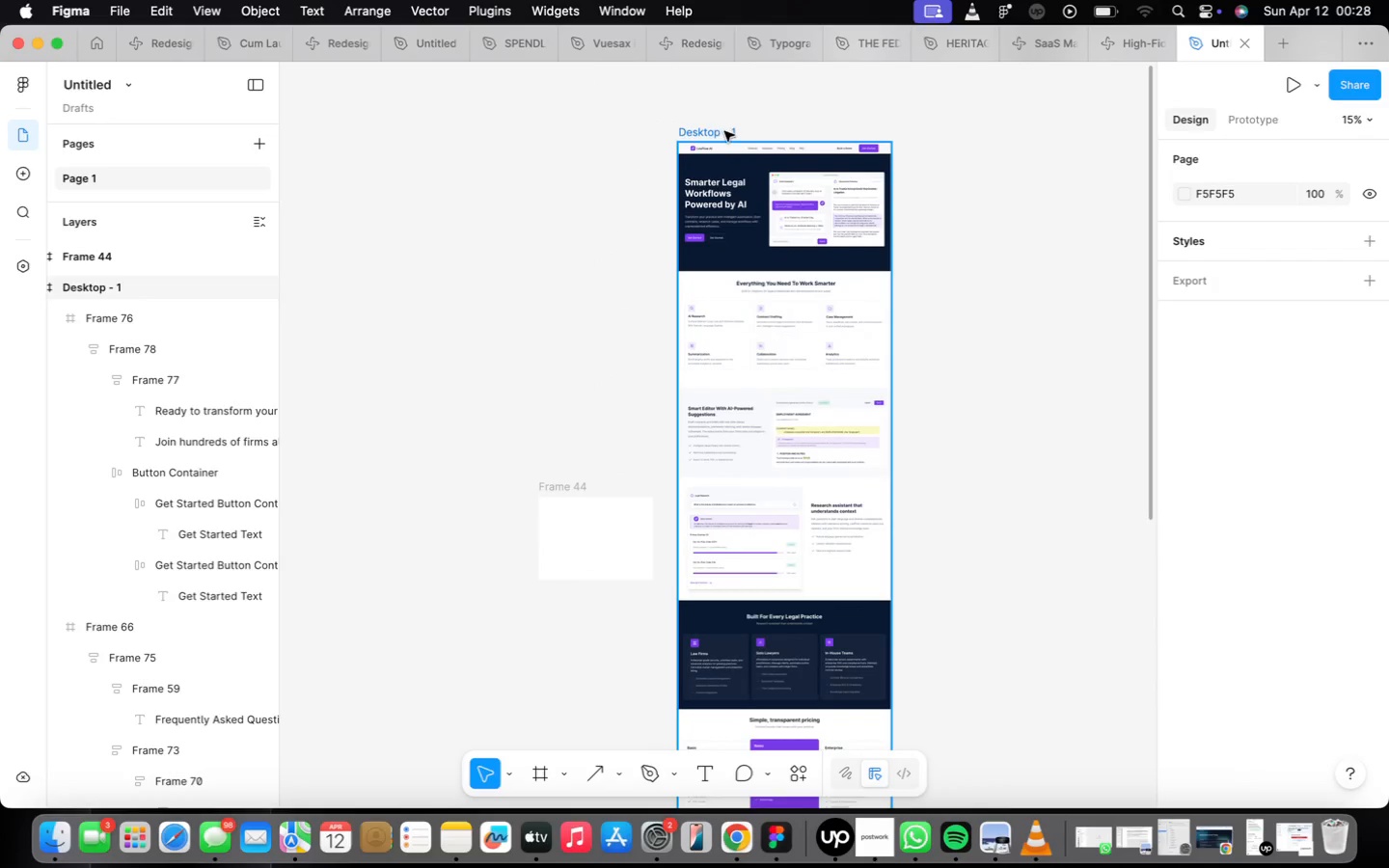 
left_click([722, 132])
 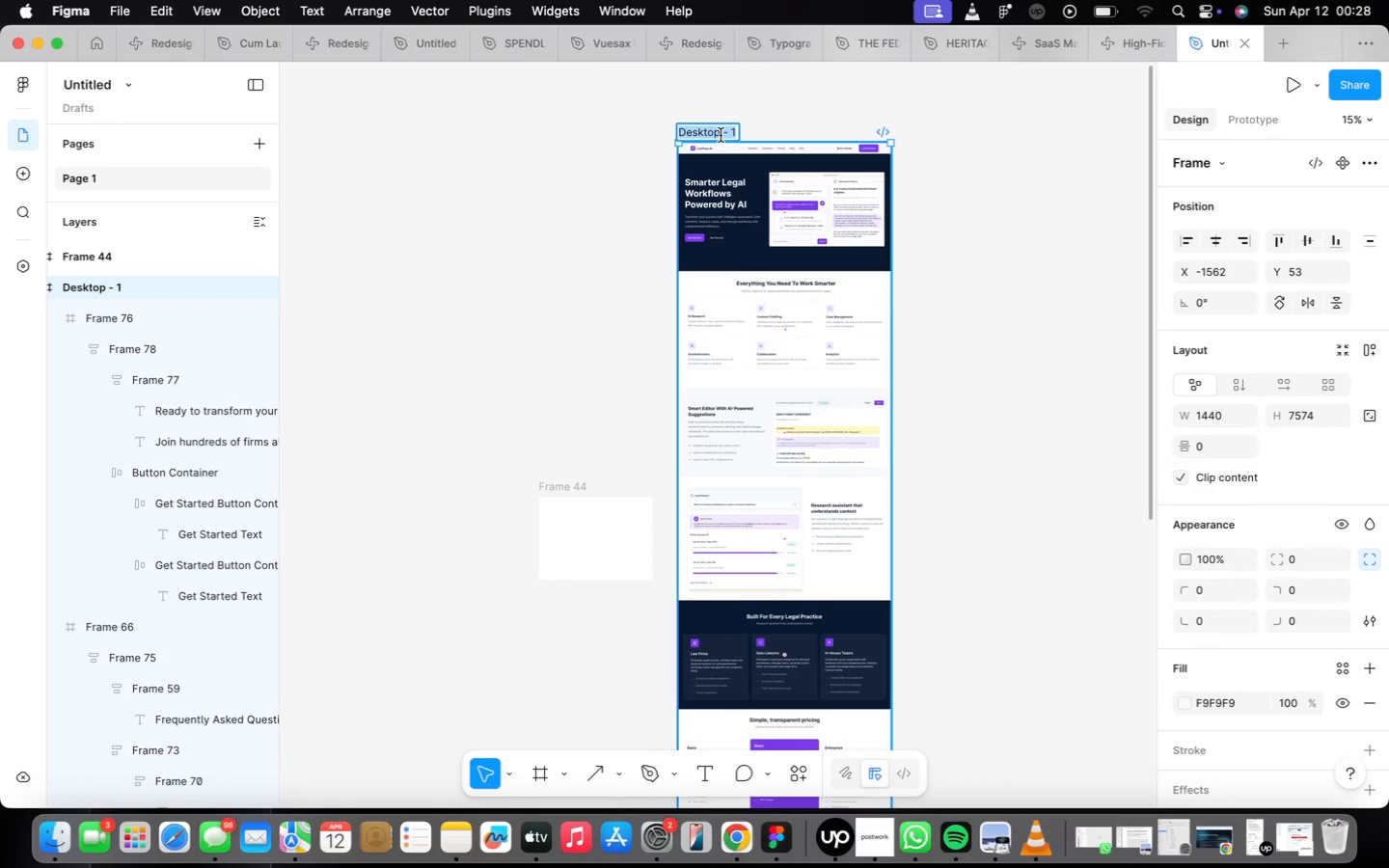 
type(Hom)
key(Backspace)
key(Backspace)
type(OMEPAGE)
 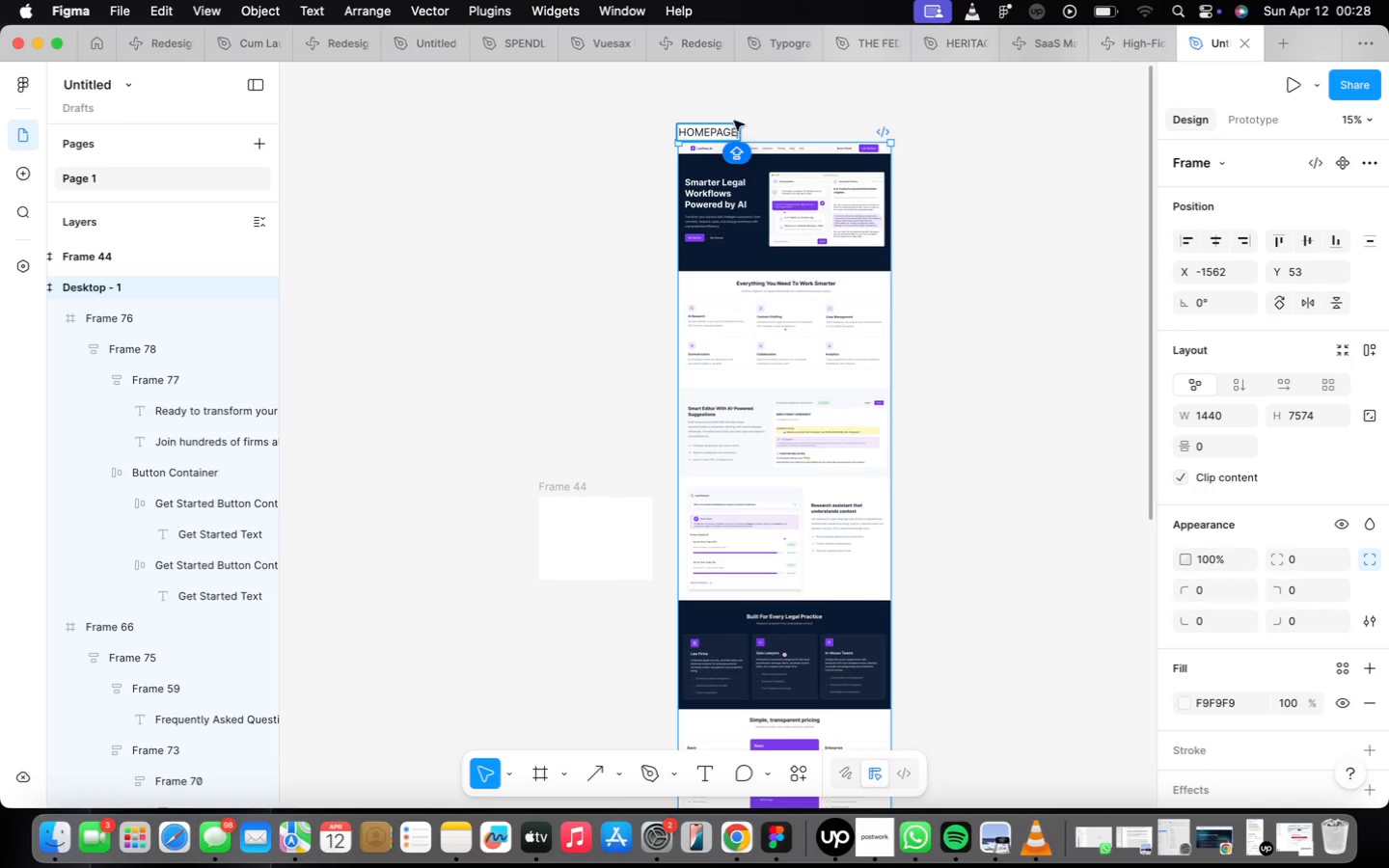 
left_click([777, 124])
 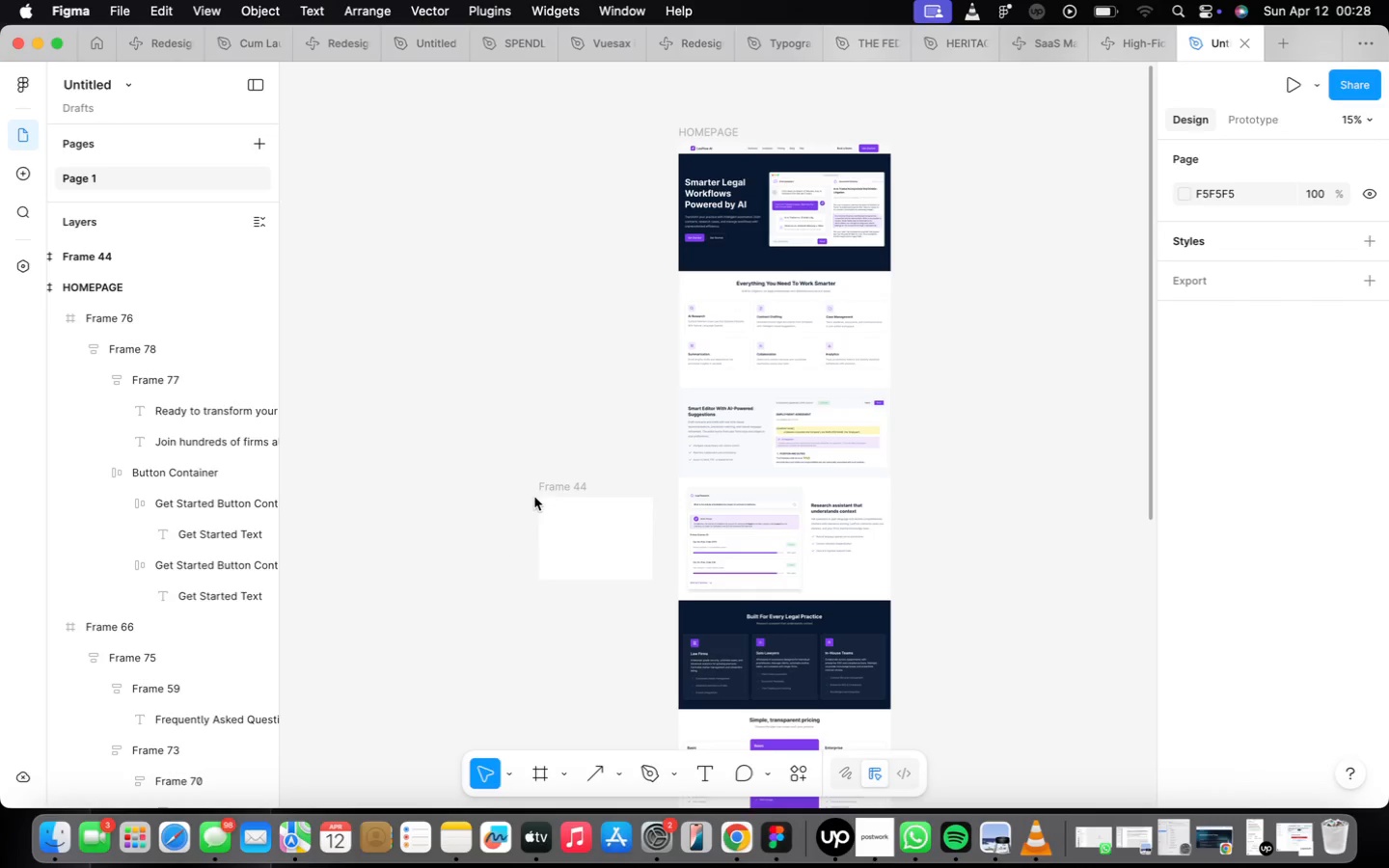 
left_click([543, 490])
 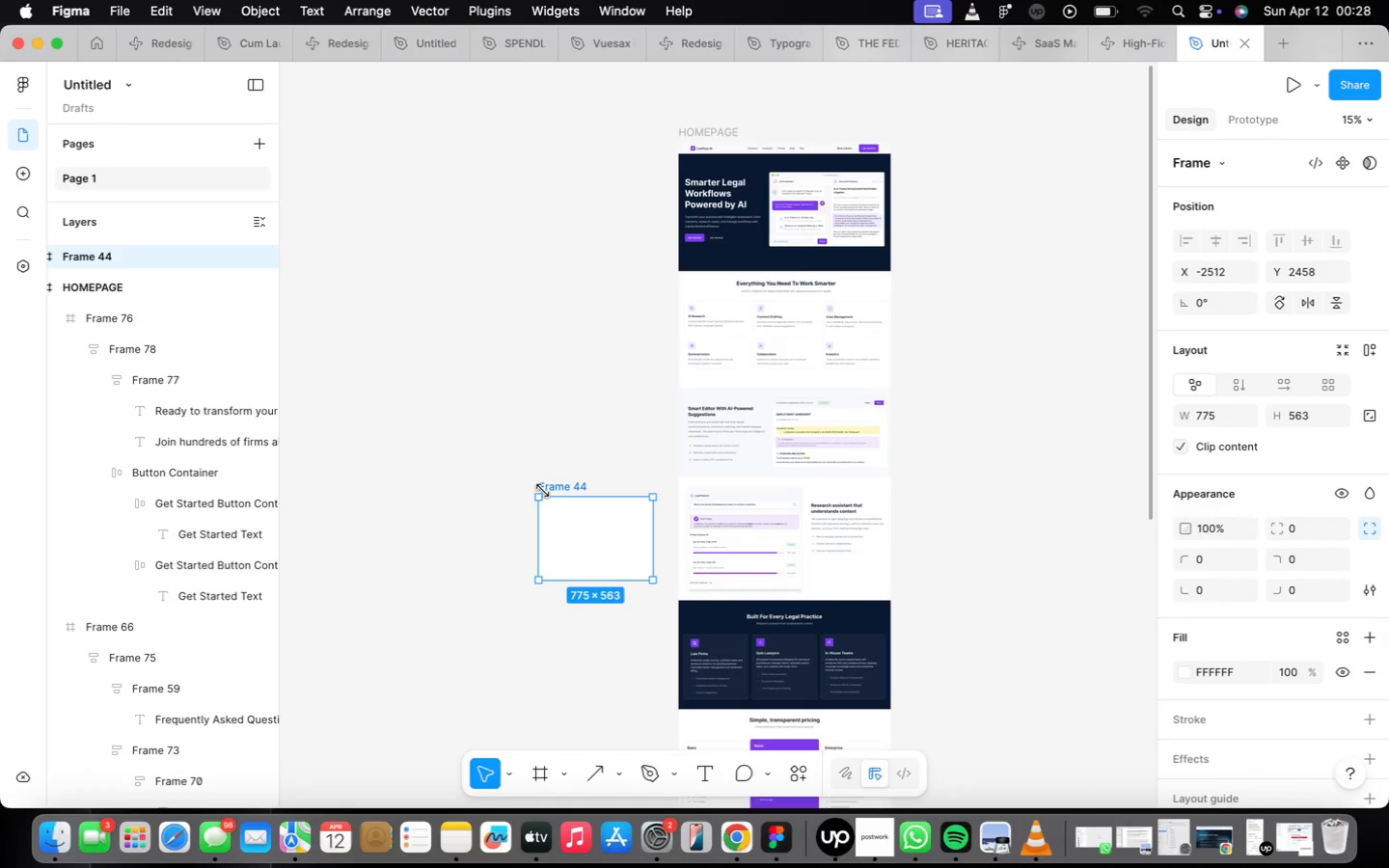 
key(Backspace)
 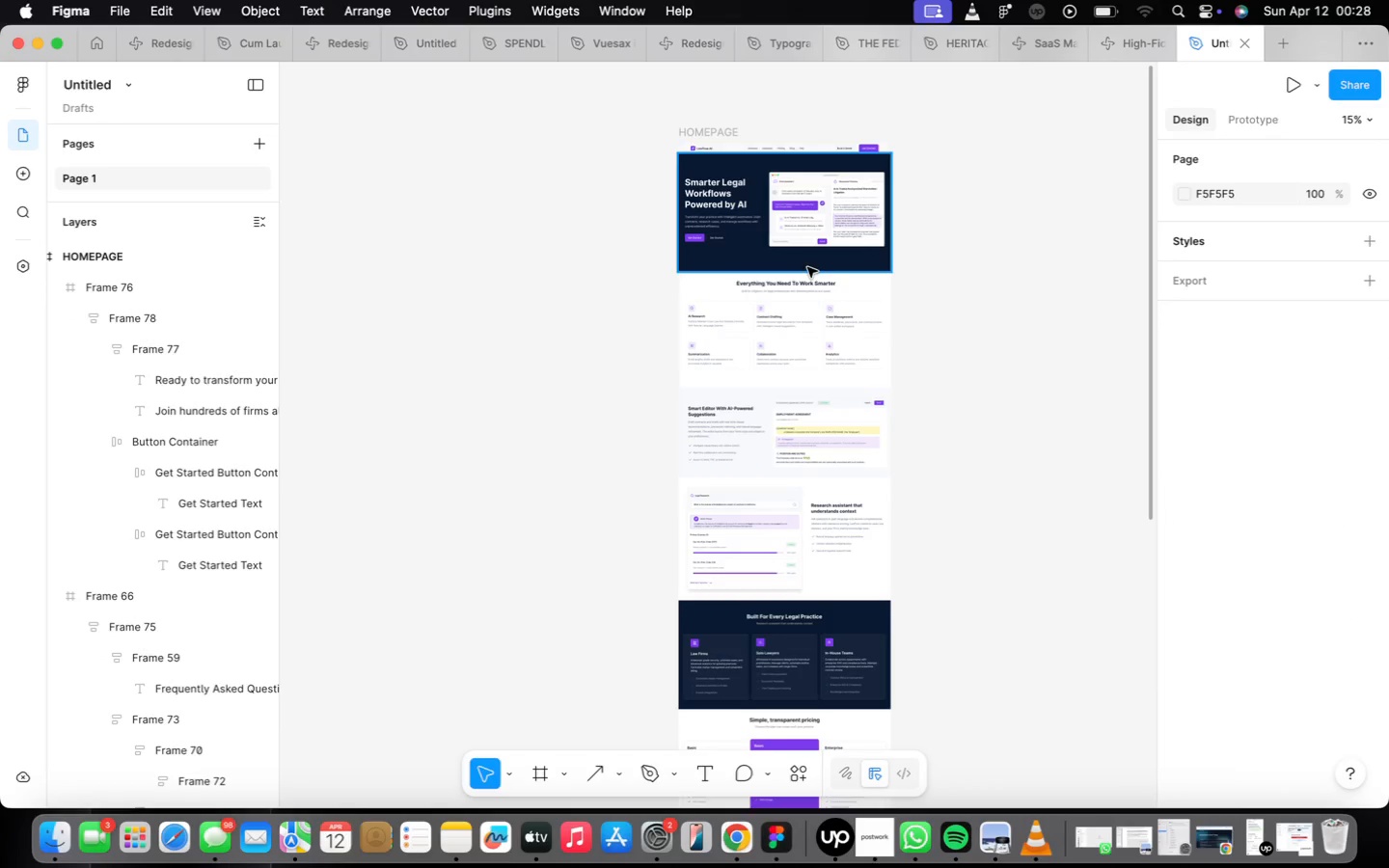 
scroll: coordinate [804, 262], scroll_direction: up, amount: 22.0
 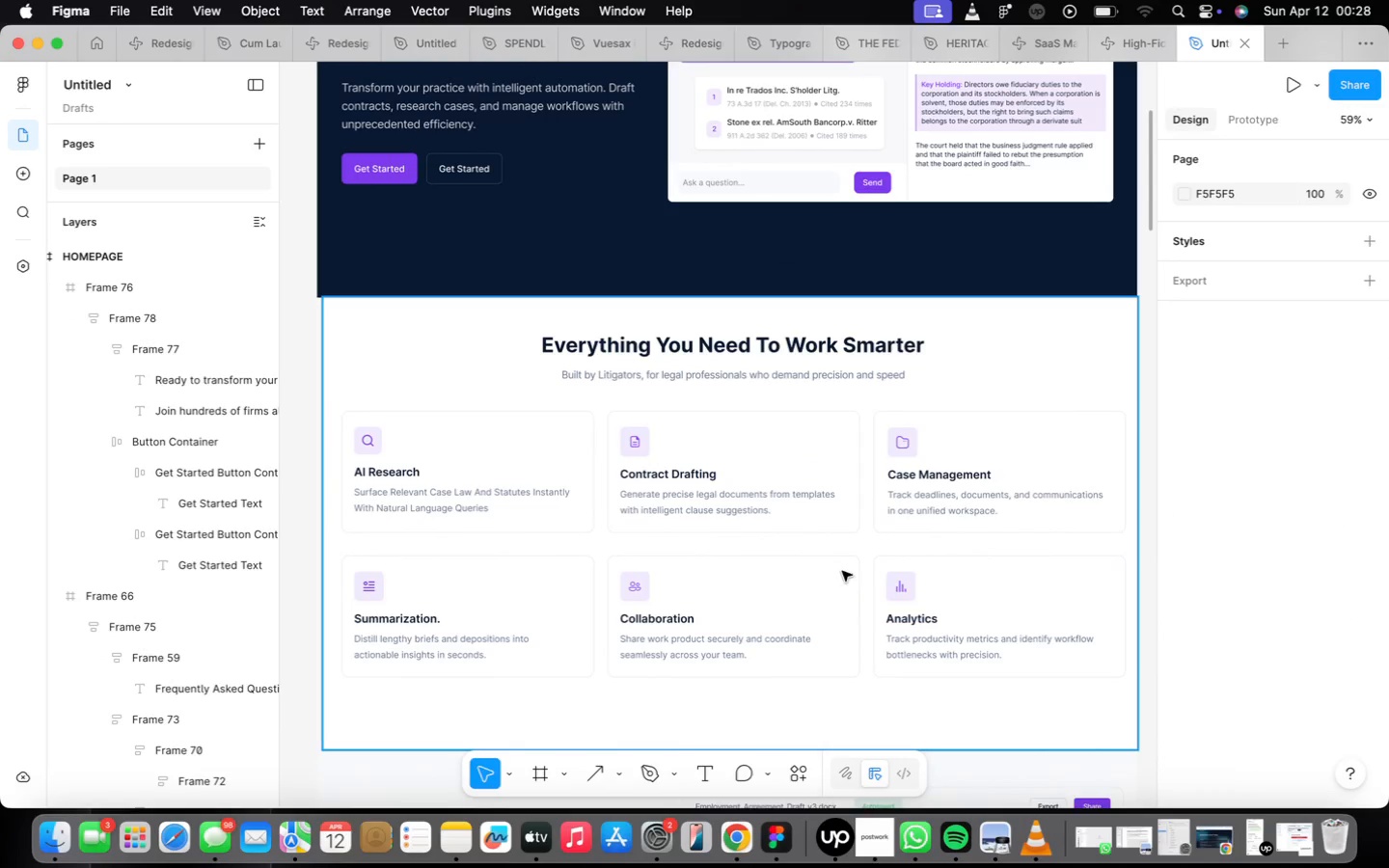 
scroll: coordinate [842, 564], scroll_direction: none, amount: 0.0
 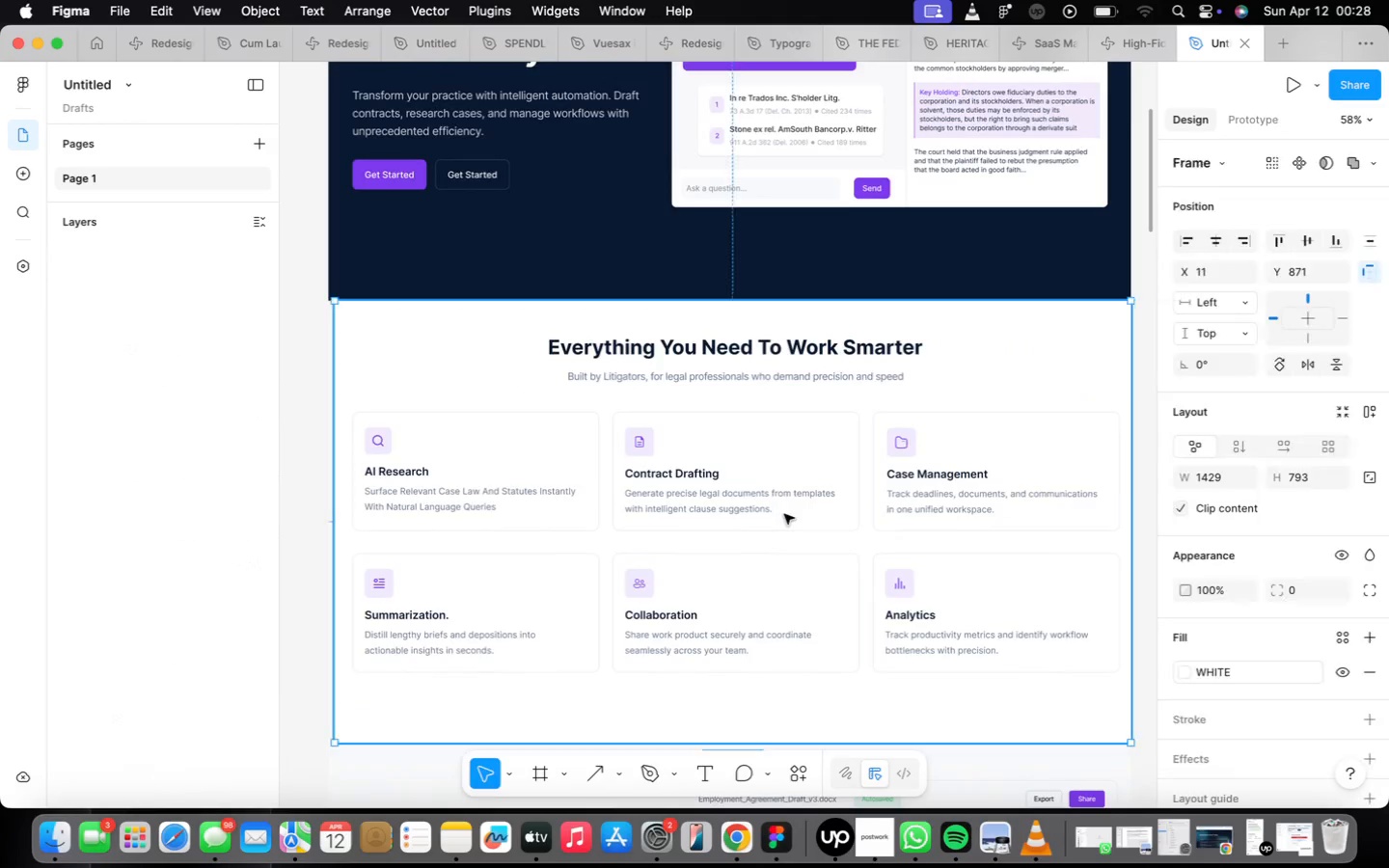 
double_click([784, 514])
 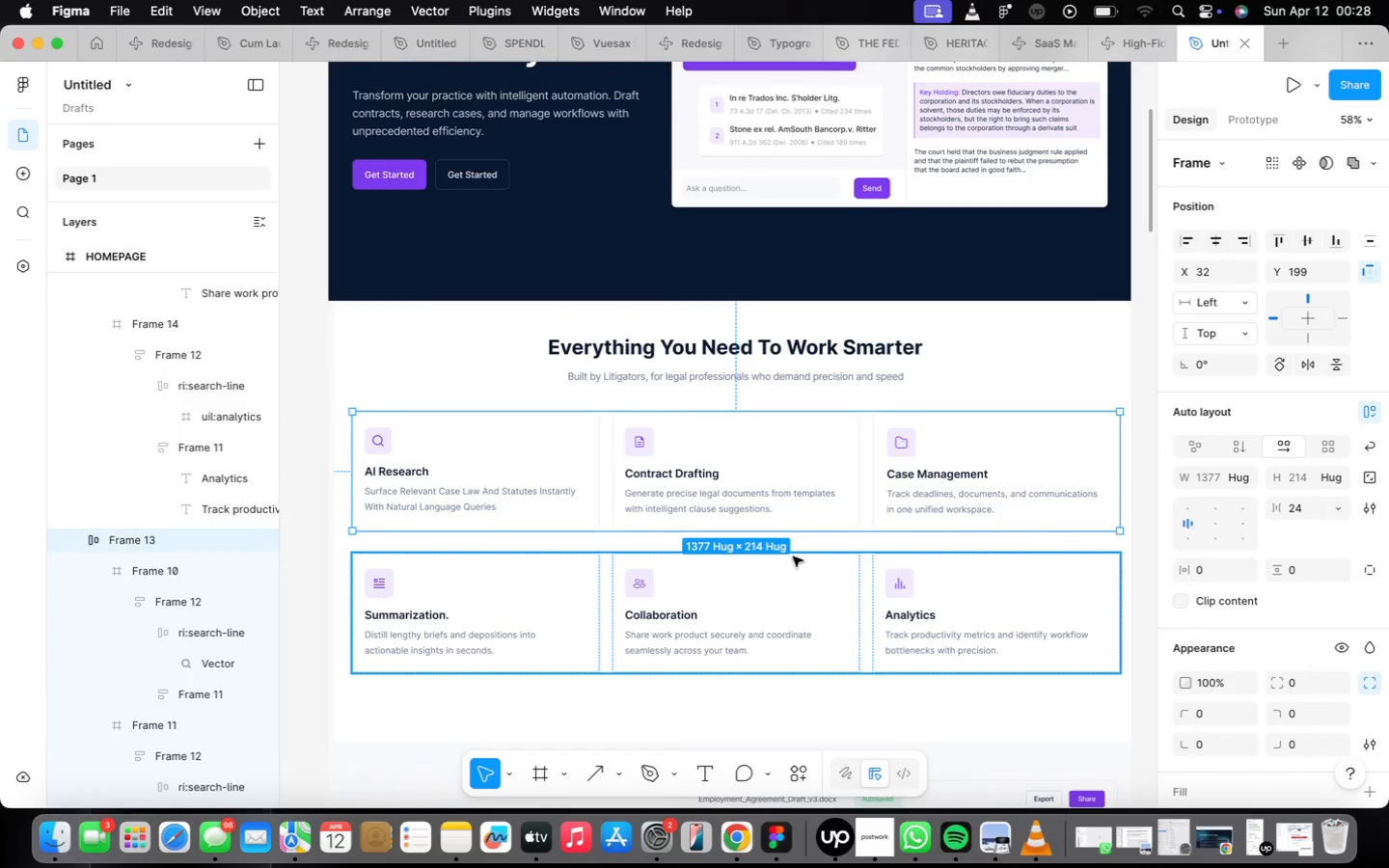 
scroll: coordinate [791, 533], scroll_direction: down, amount: 31.0
 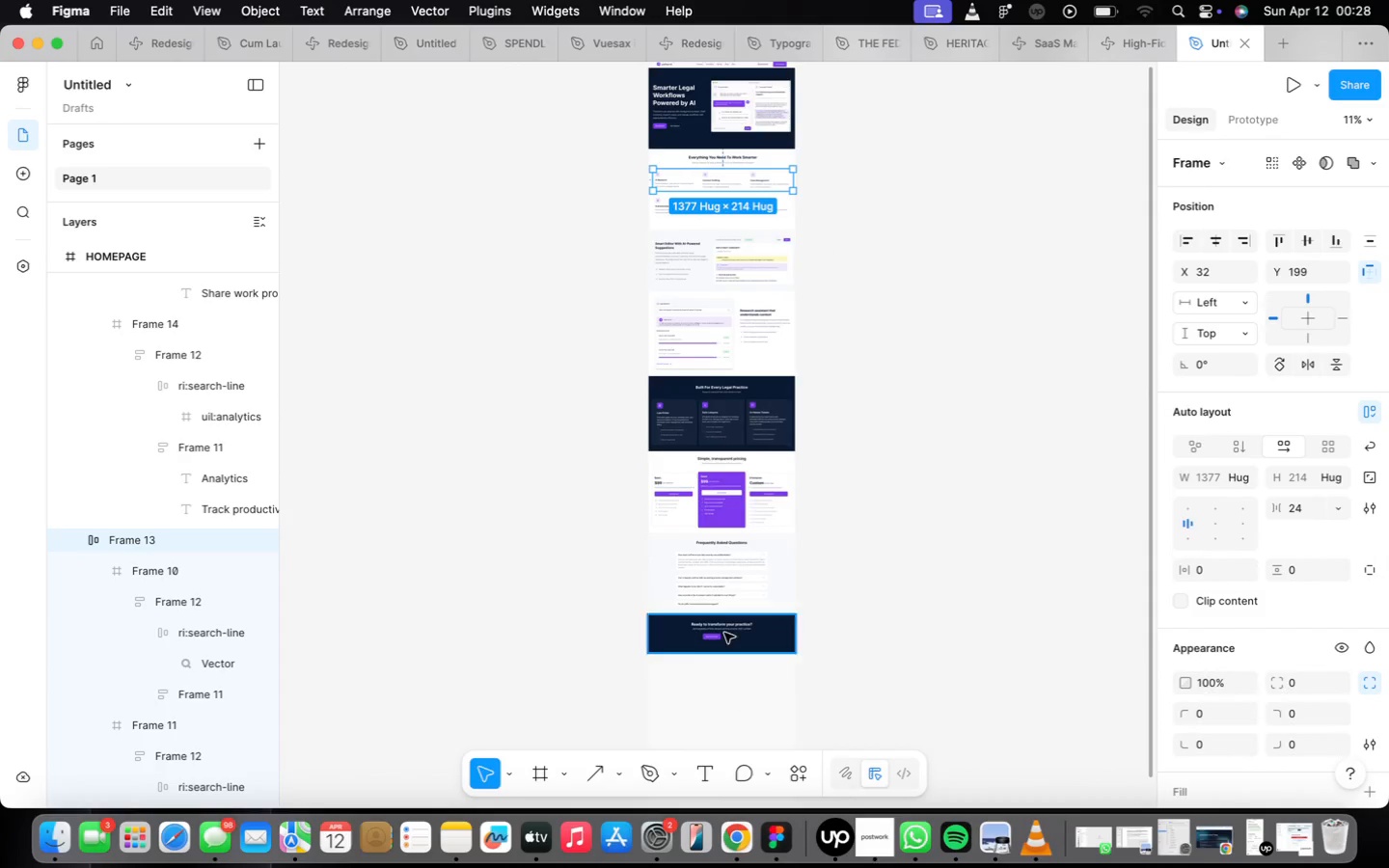 
scroll: coordinate [723, 633], scroll_direction: up, amount: 16.0
 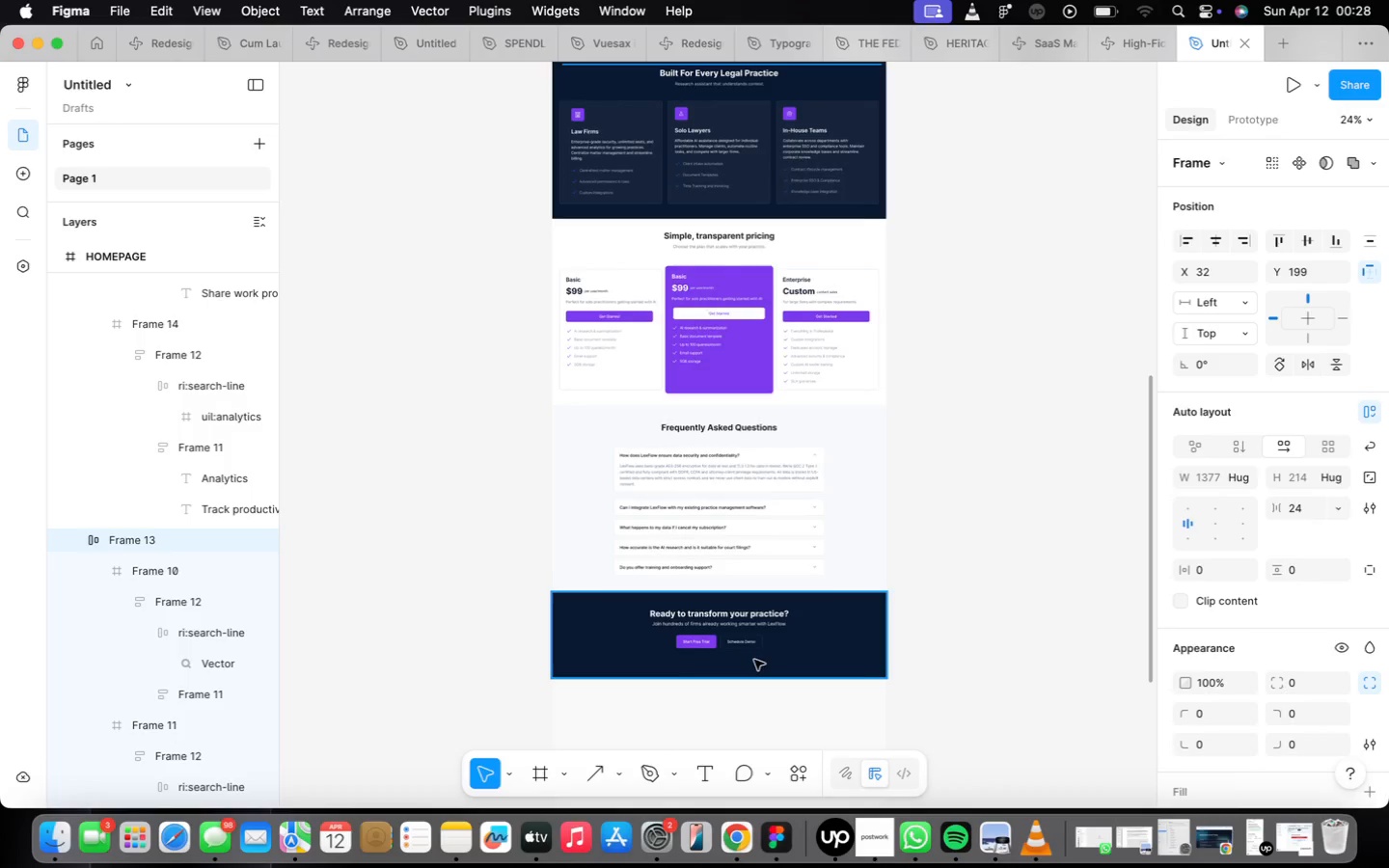 
left_click([755, 658])
 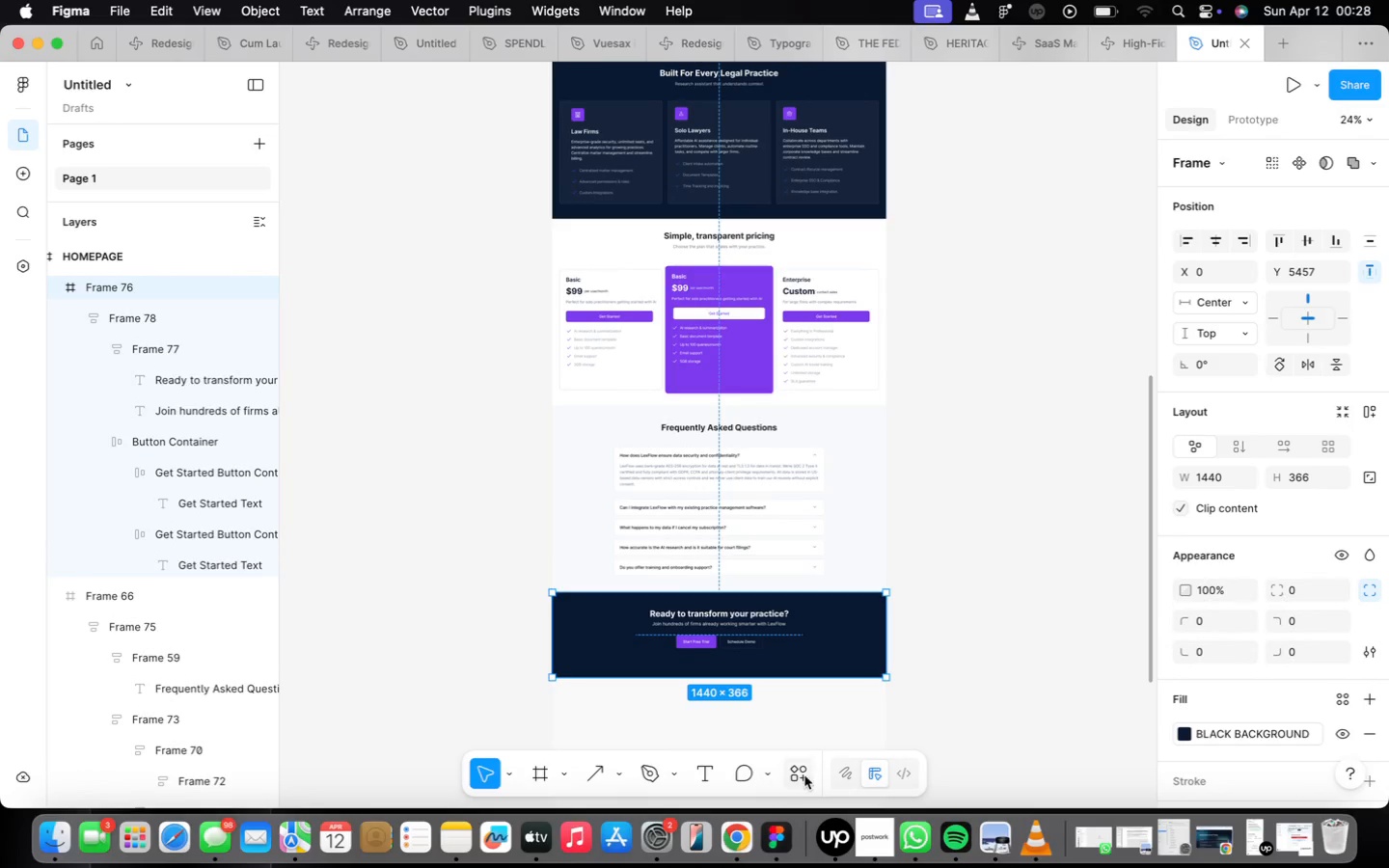 
left_click([804, 775])
 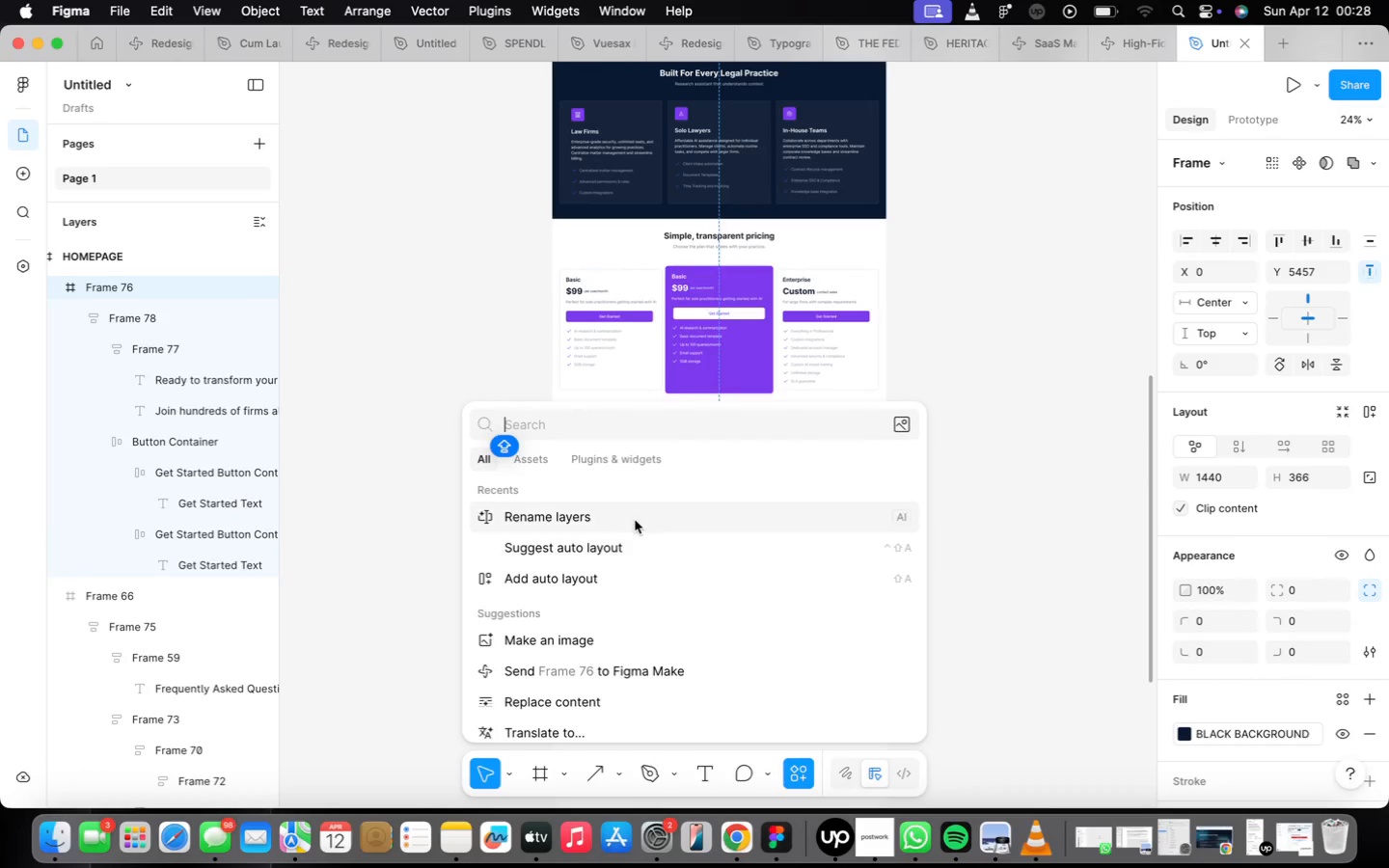 
left_click([628, 513])
 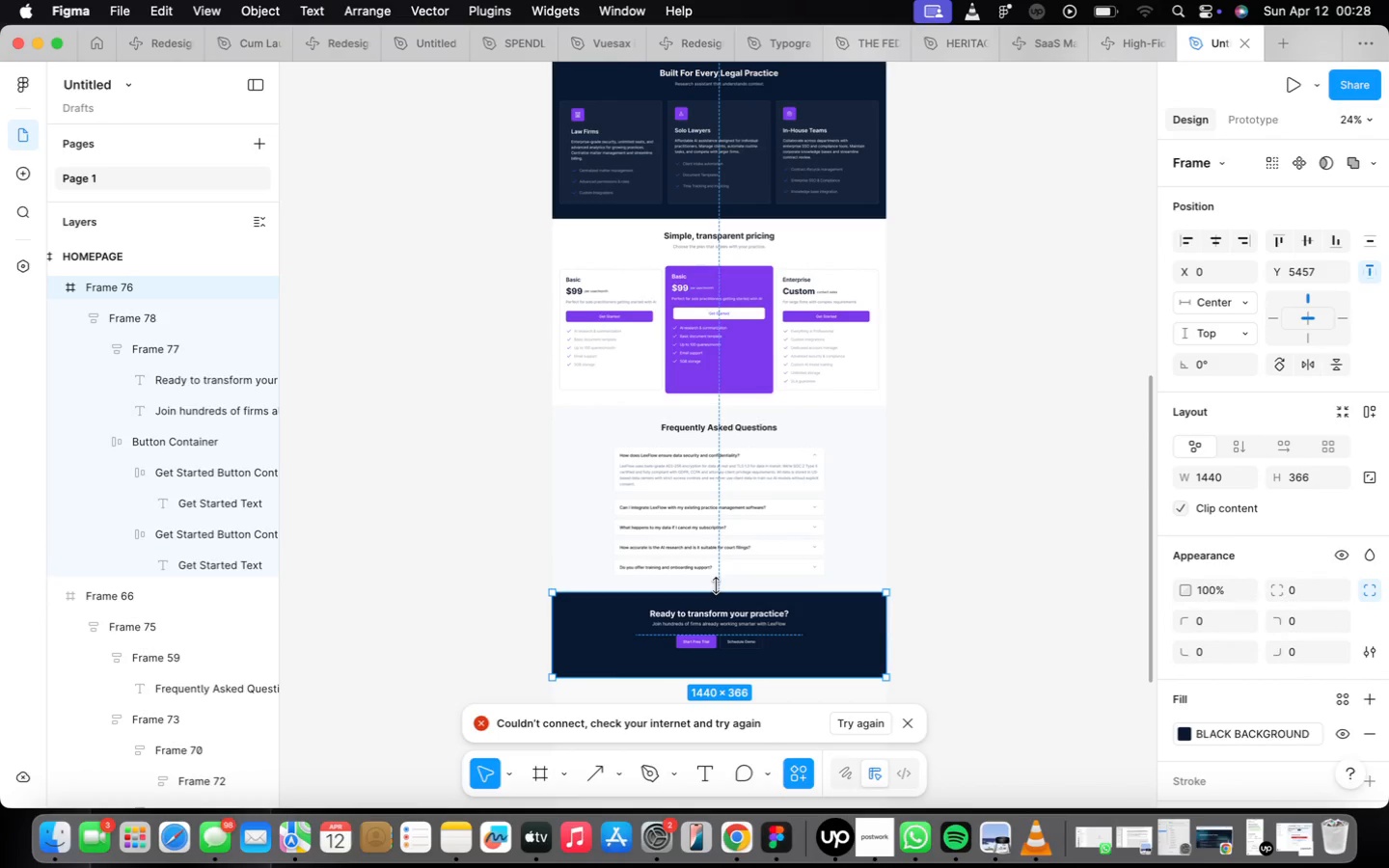 
wait(10.13)
 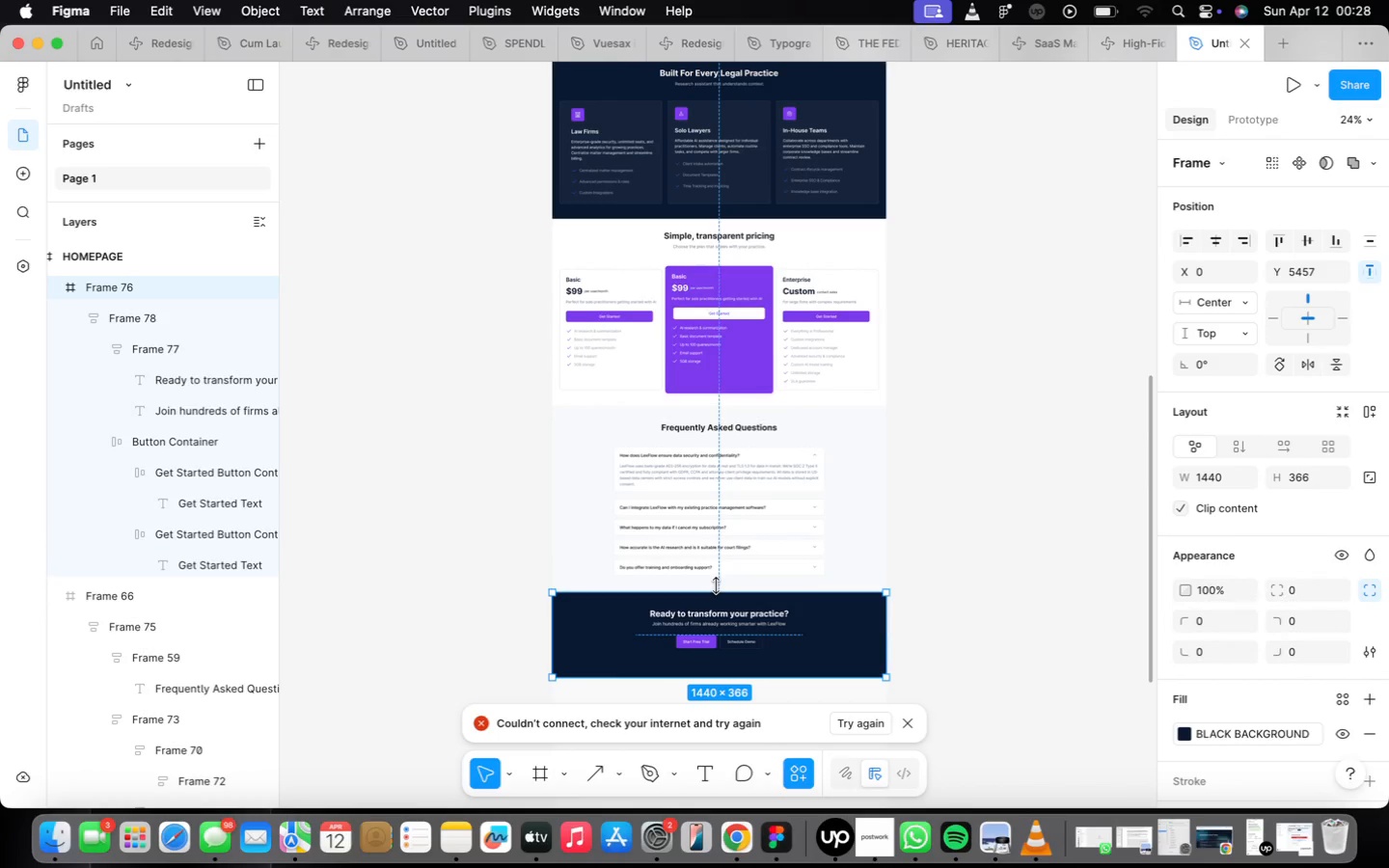 
left_click([1128, 9])
 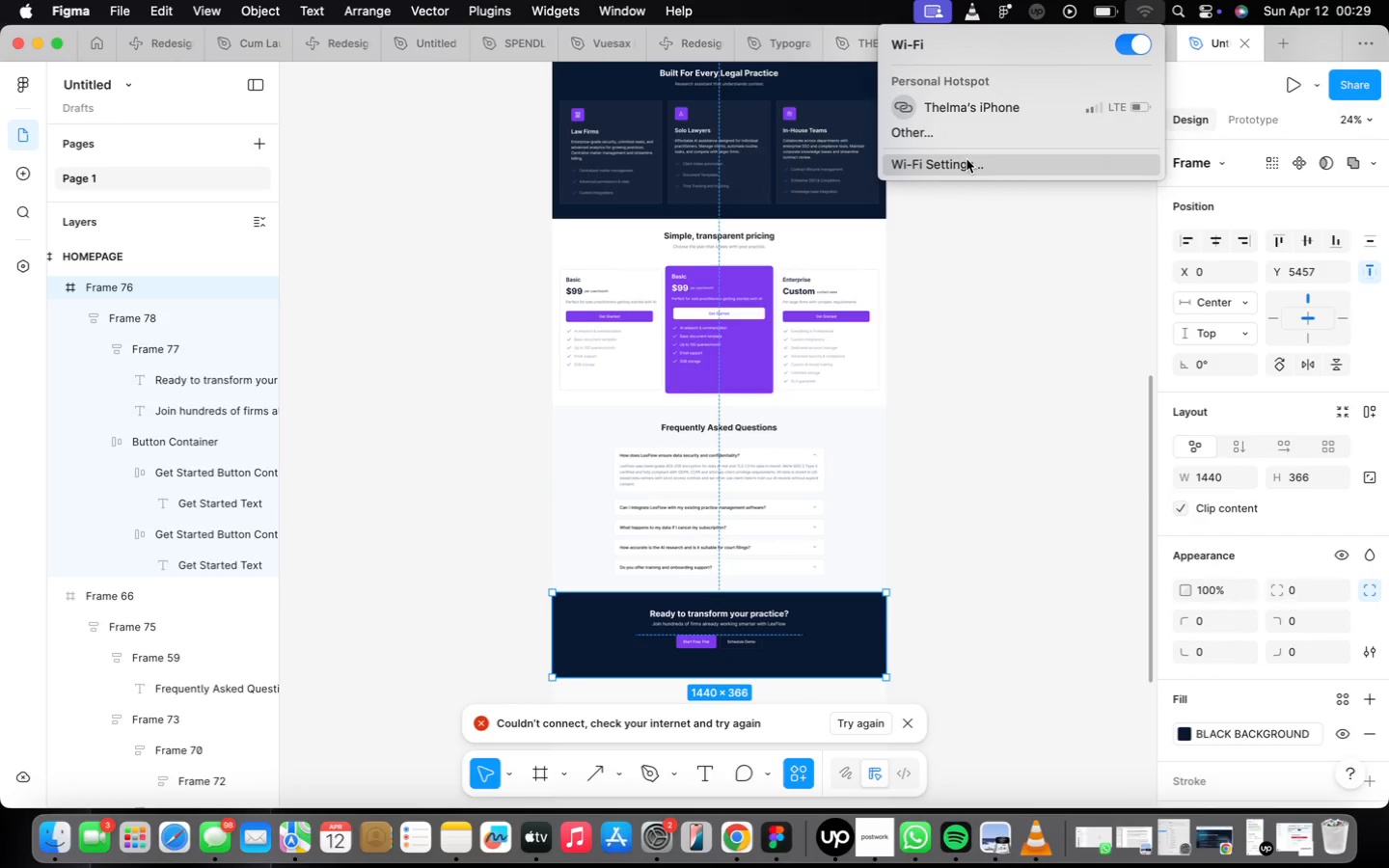 
wait(5.92)
 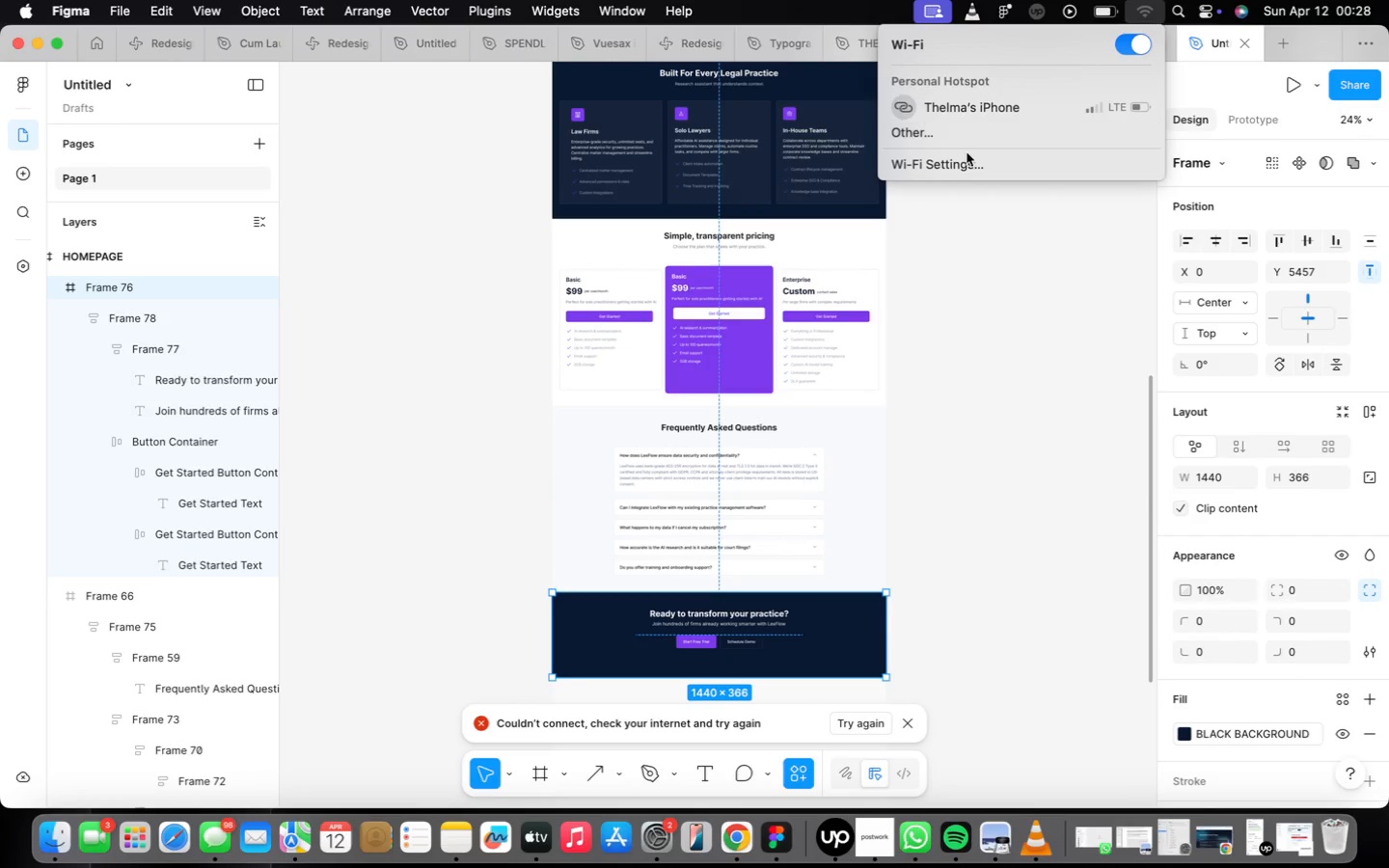 
left_click([967, 159])
 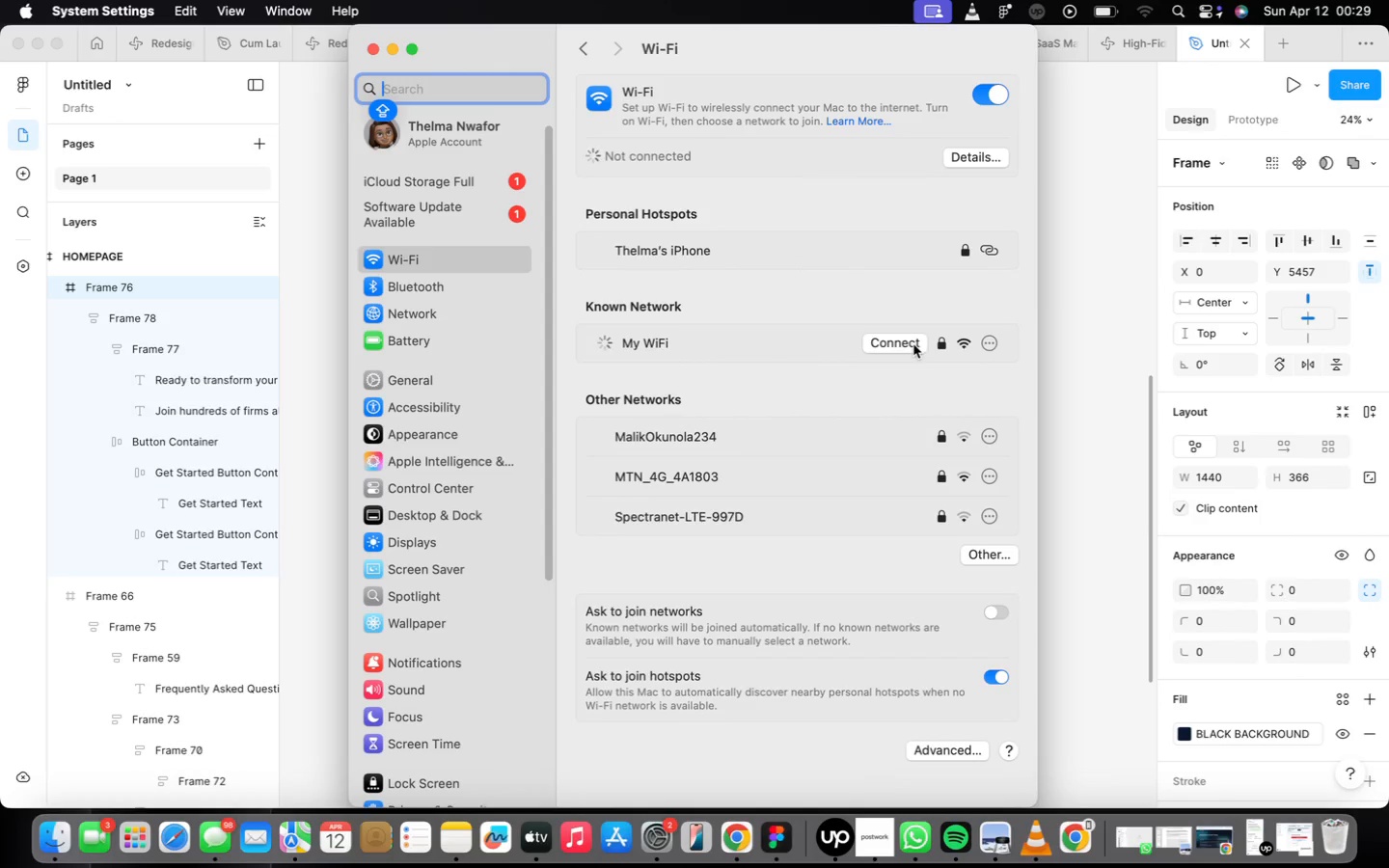 
wait(26.5)
 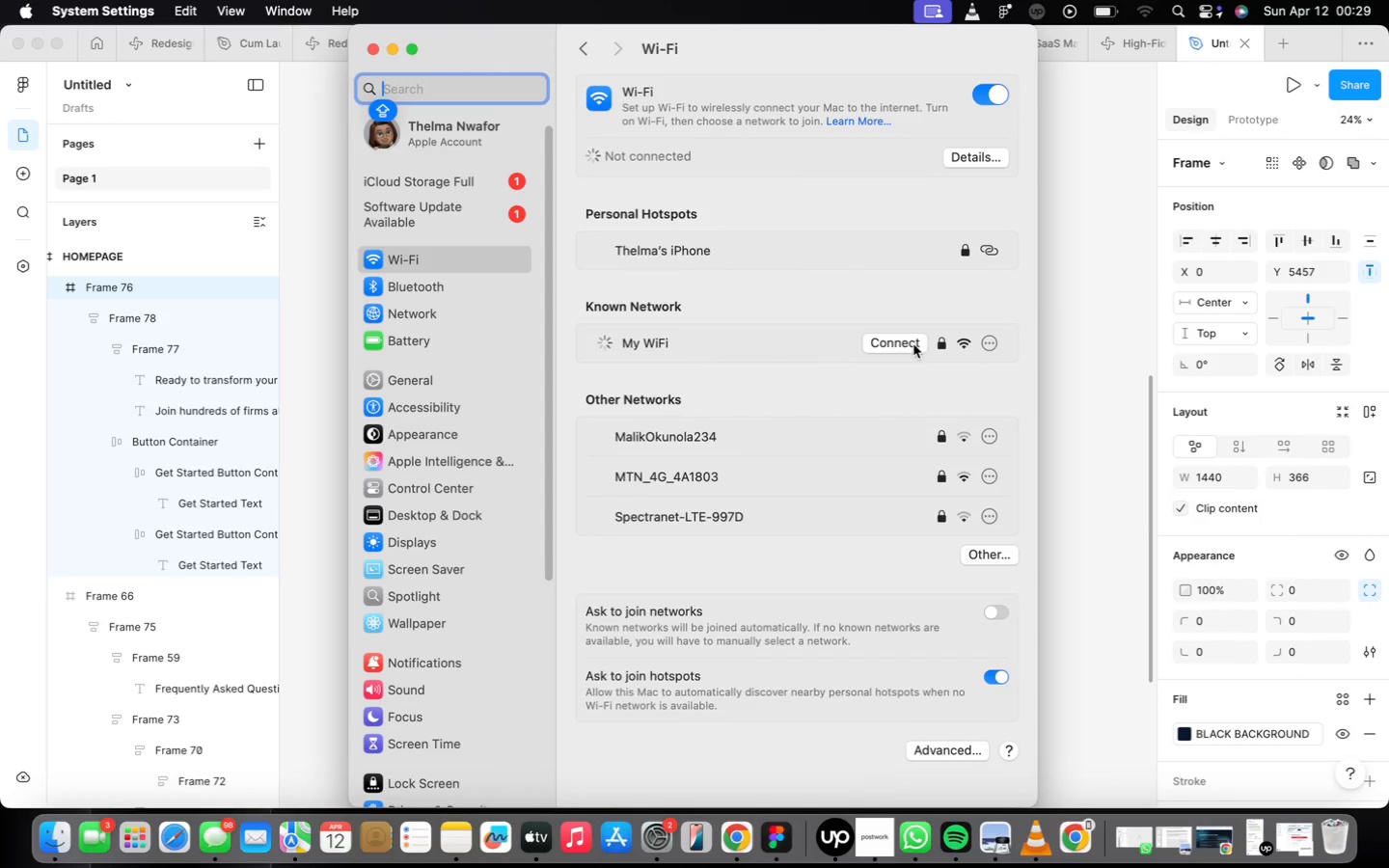 
left_click([391, 49])